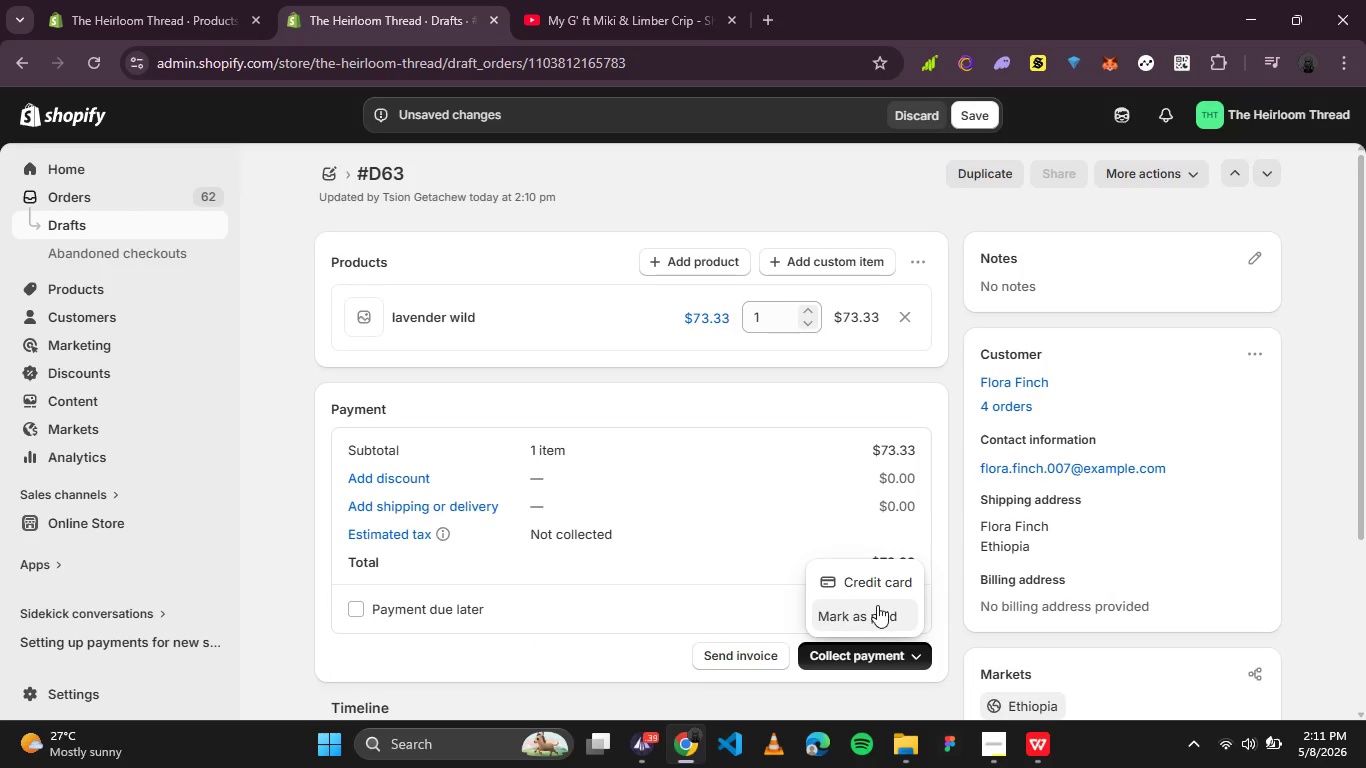 
left_click([877, 605])
 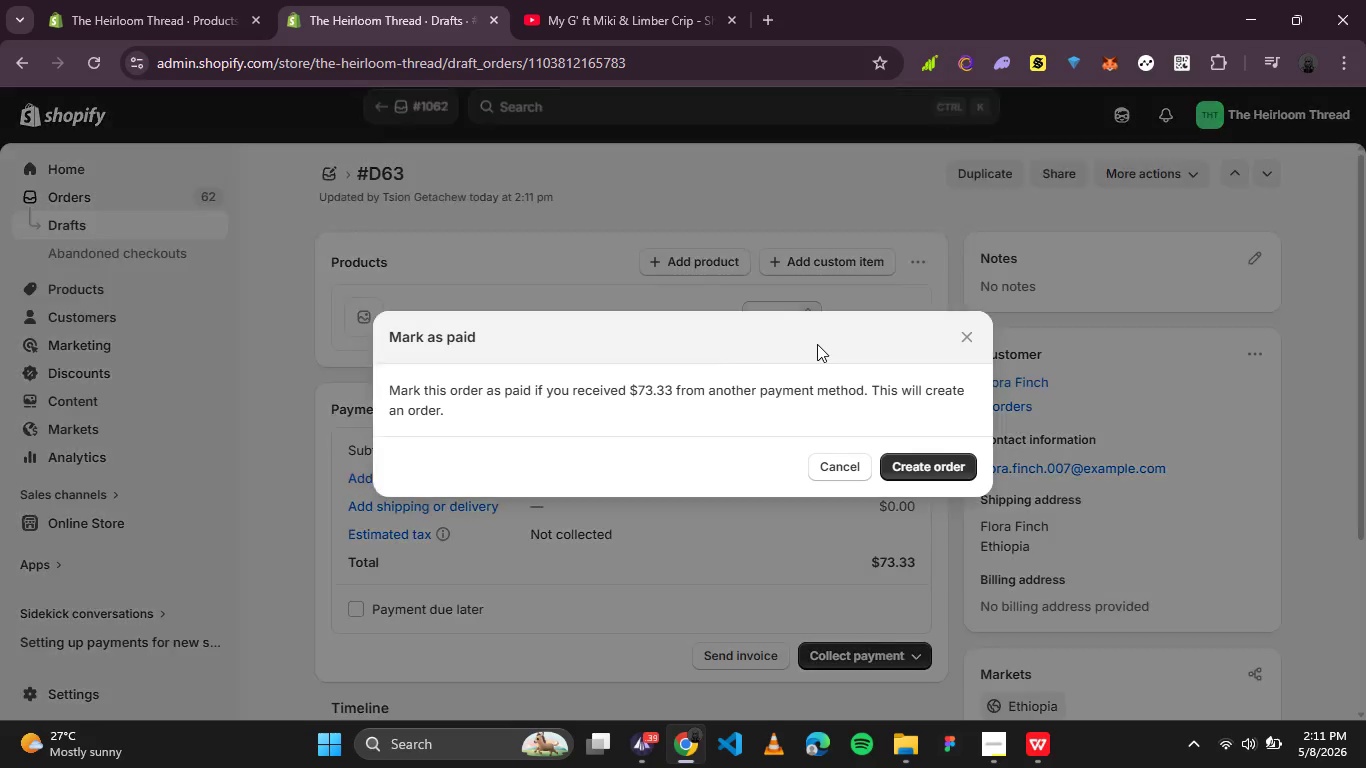 
wait(5.45)
 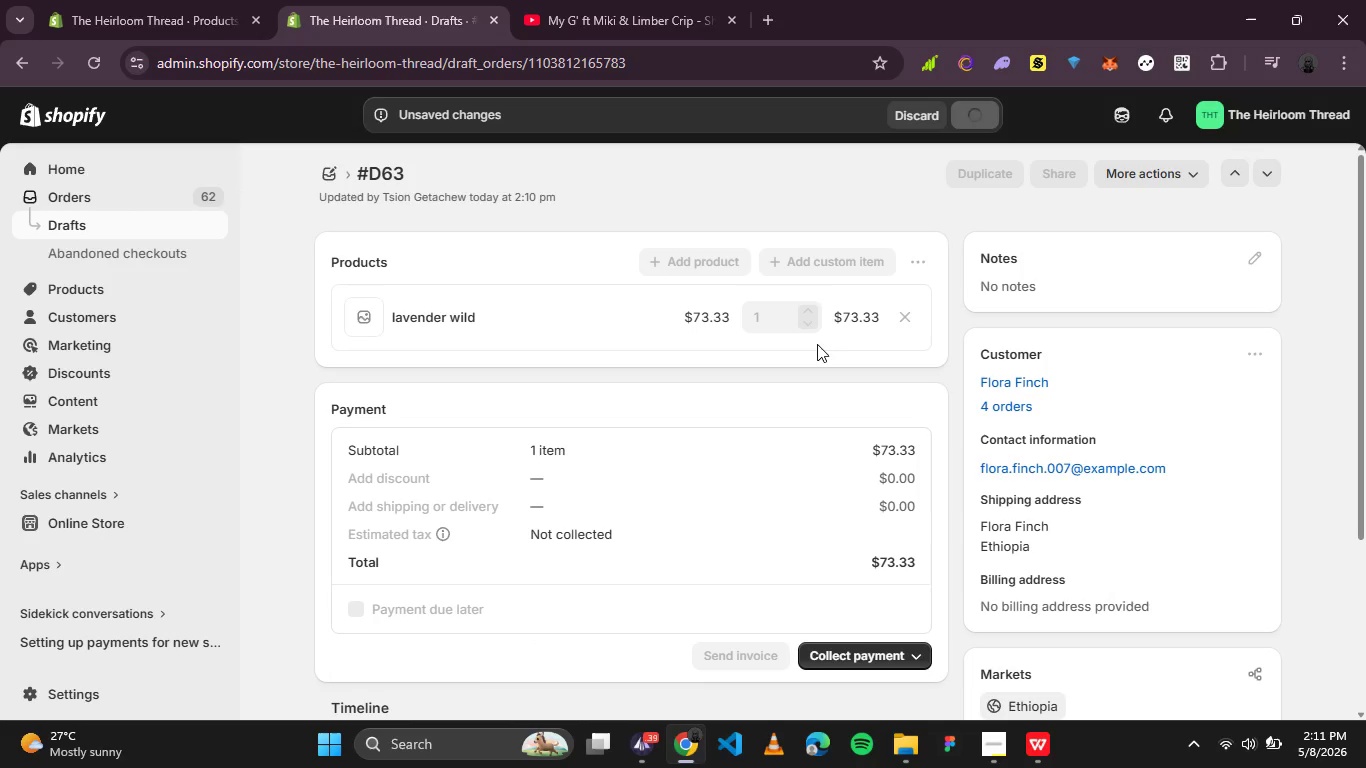 
left_click([931, 460])
 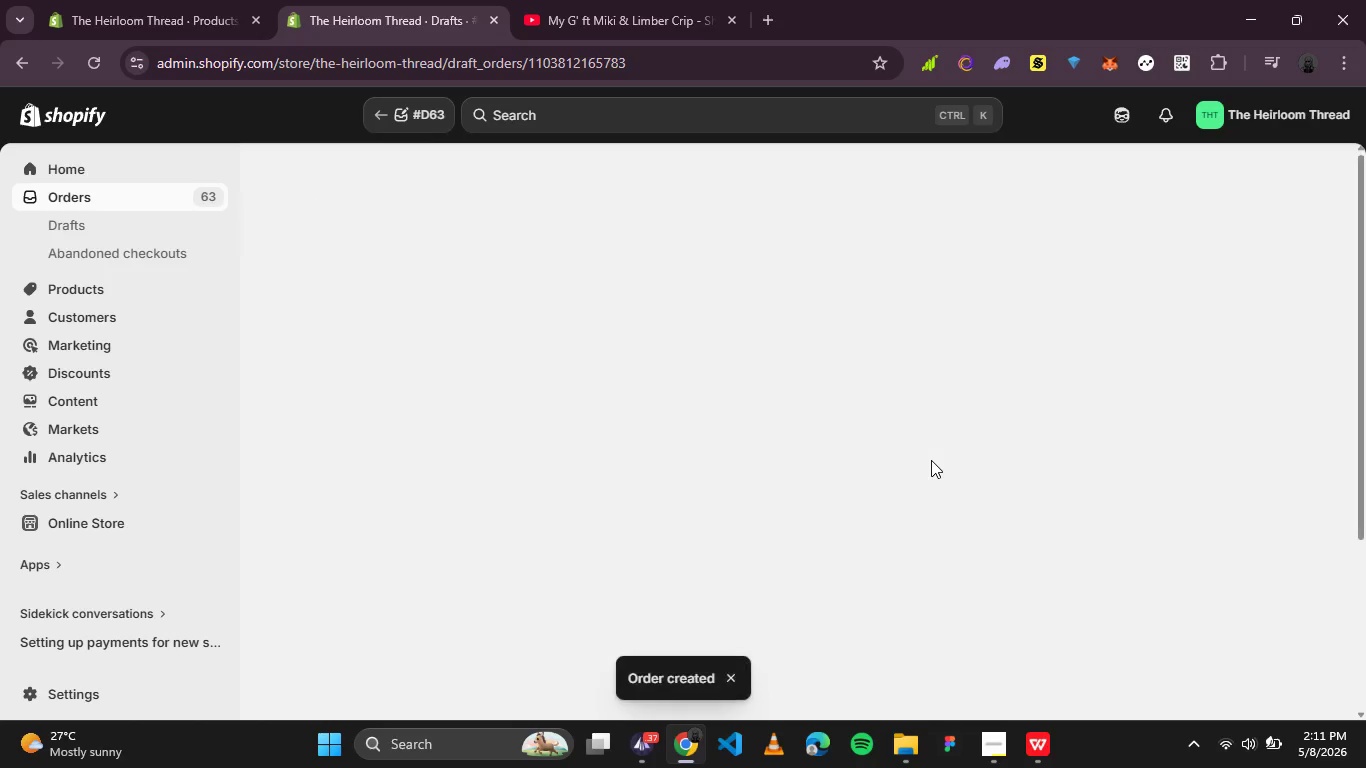 
wait(8.67)
 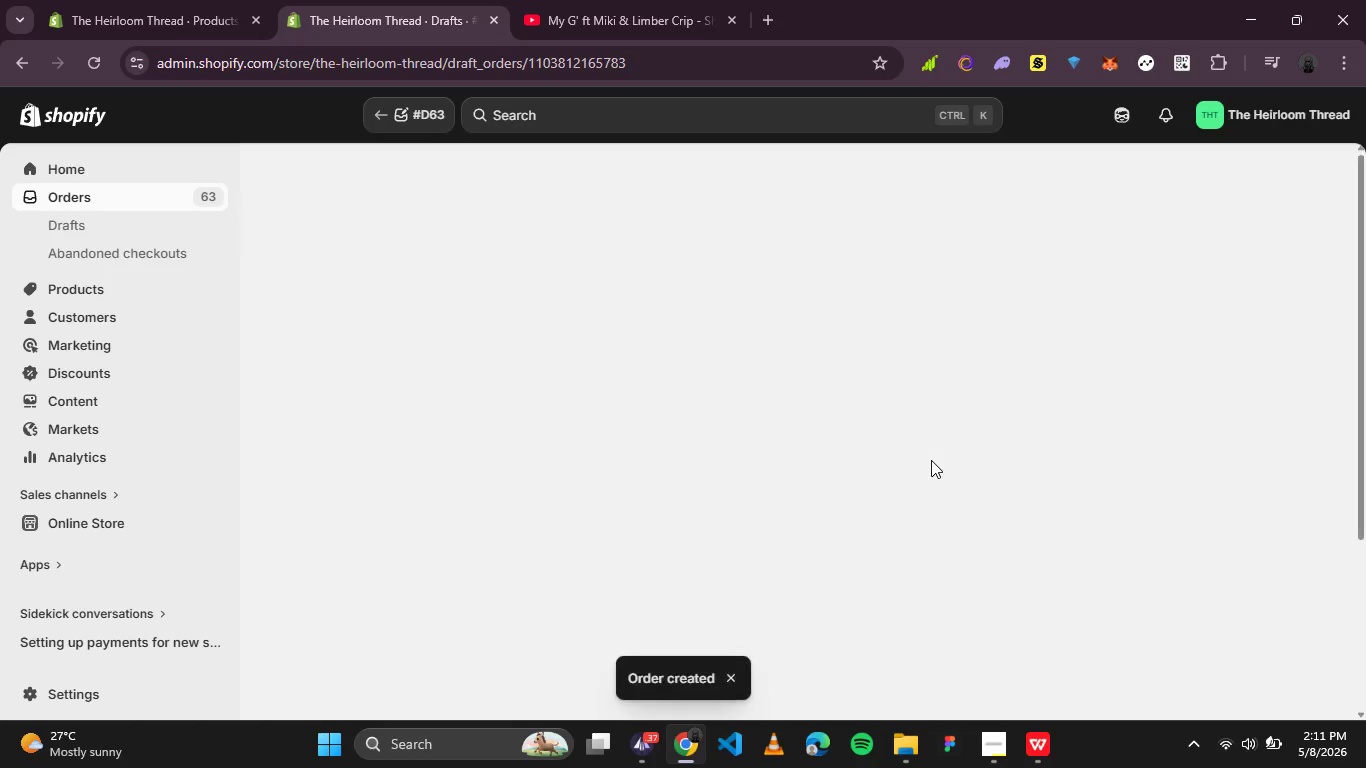 
left_click([1121, 184])
 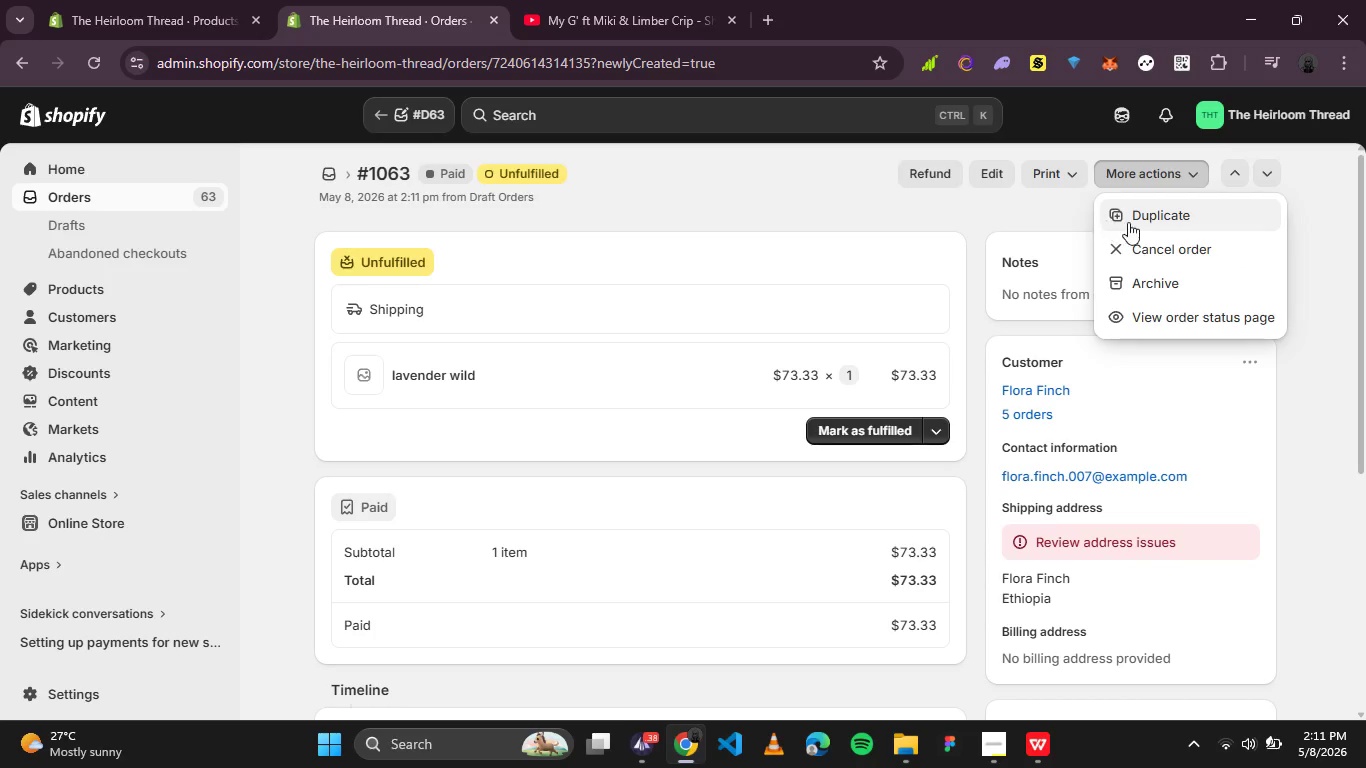 
left_click([1128, 222])
 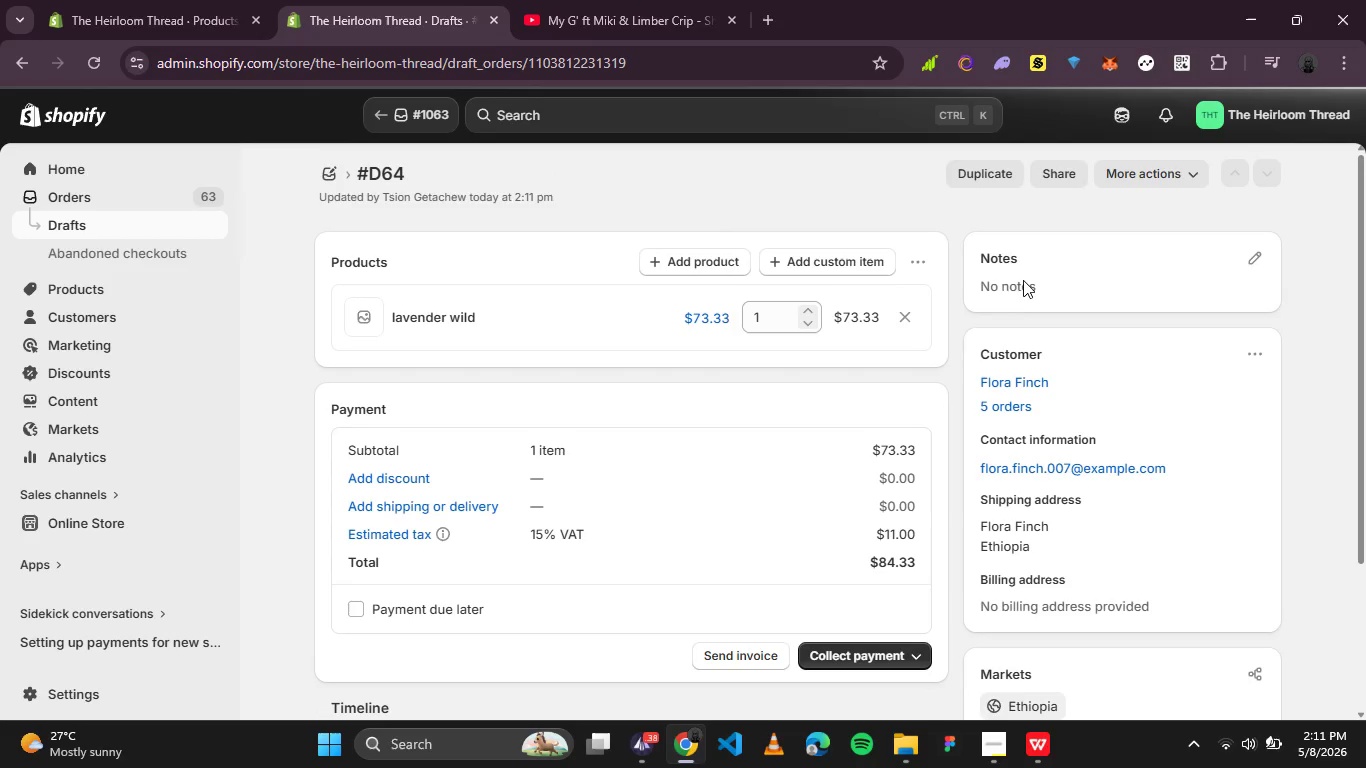 
left_click([356, 538])
 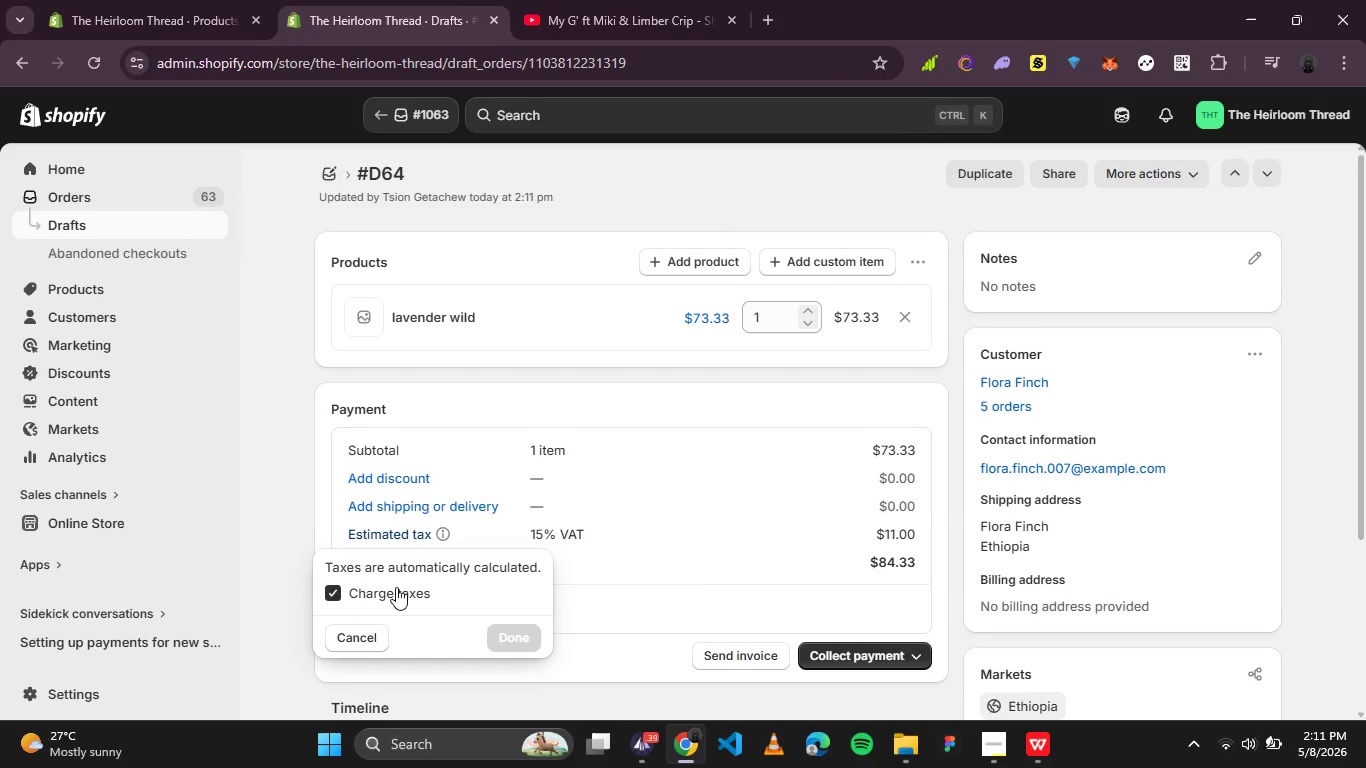 
left_click([396, 587])
 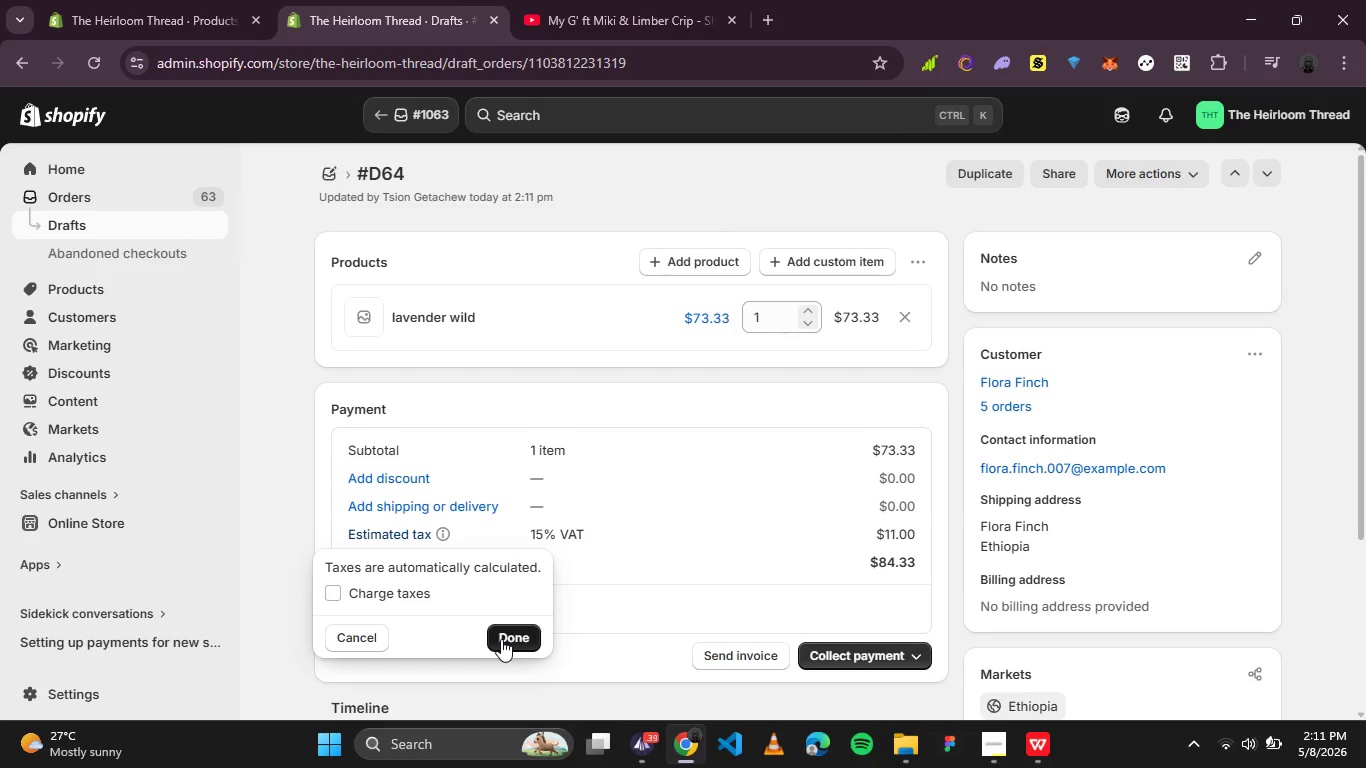 
left_click([501, 639])
 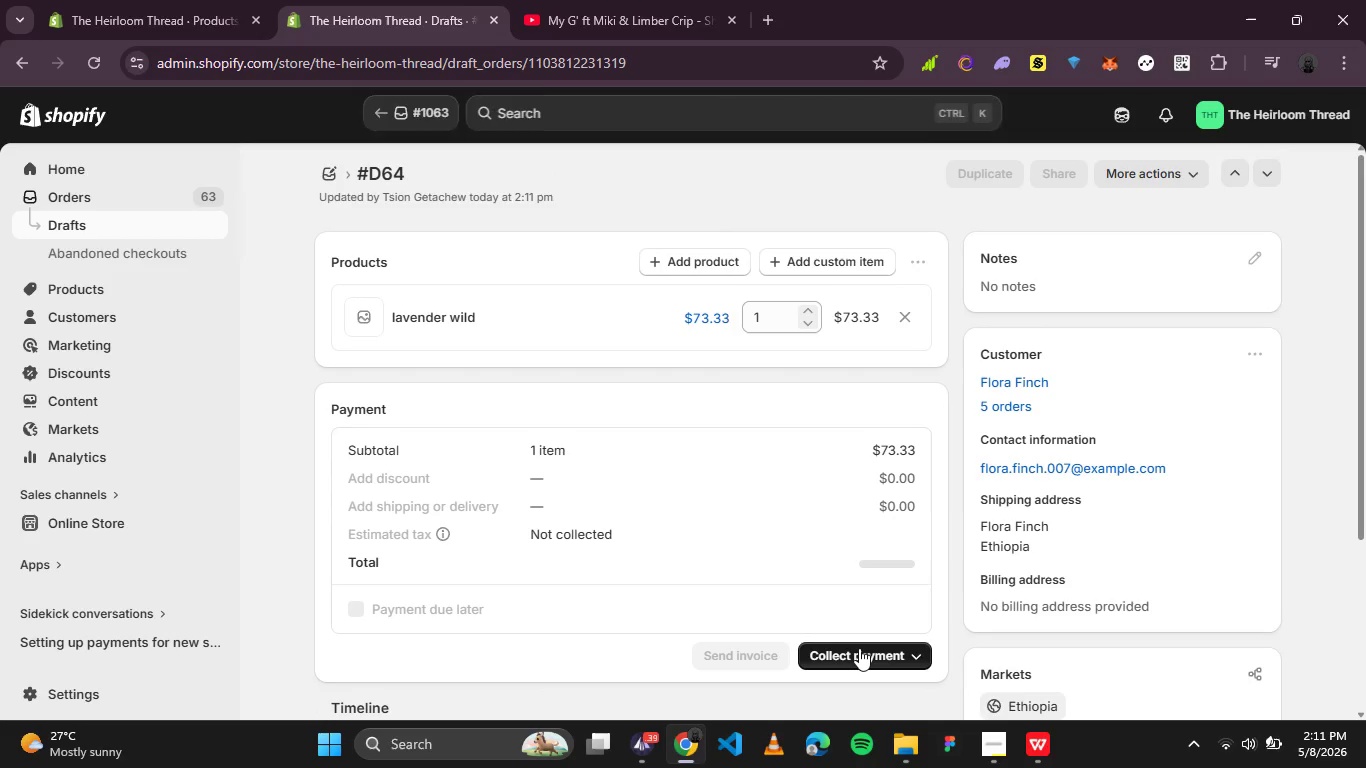 
left_click([859, 648])
 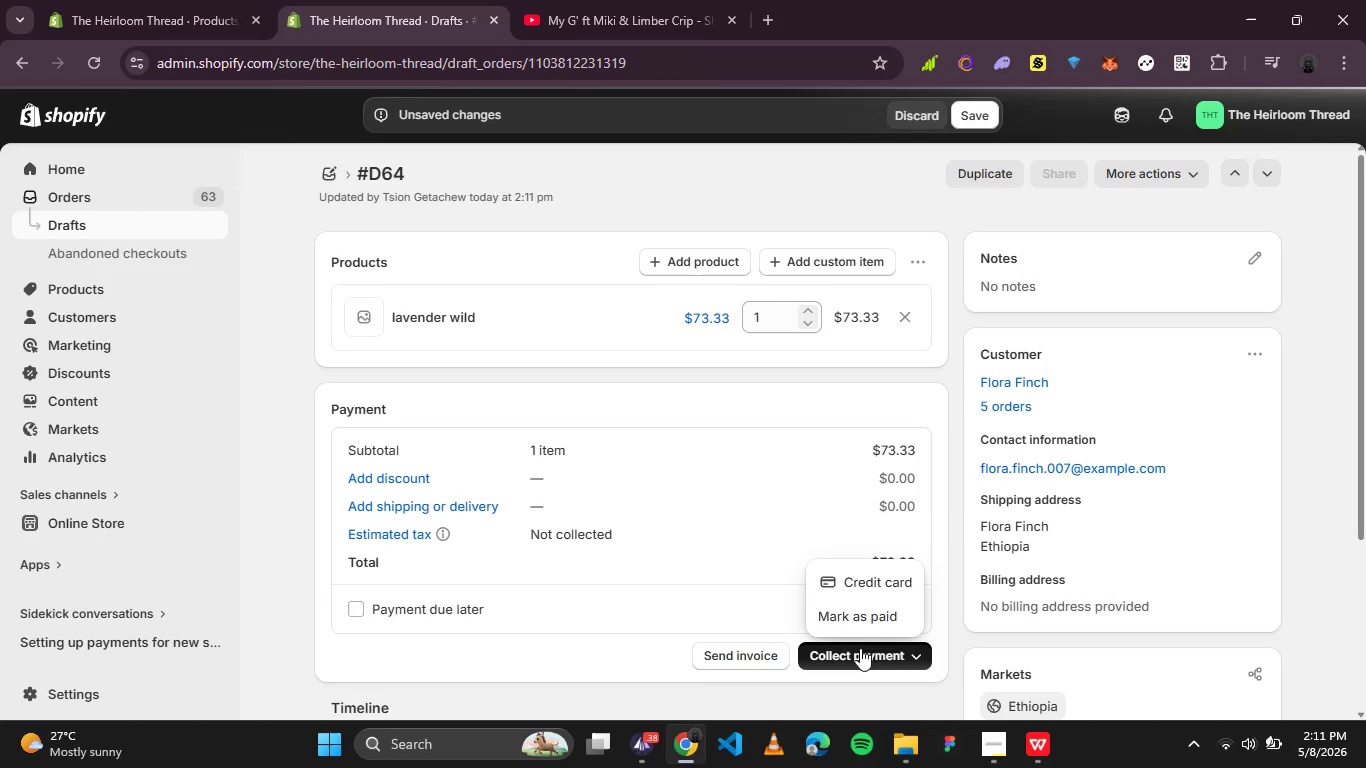 
left_click([867, 601])
 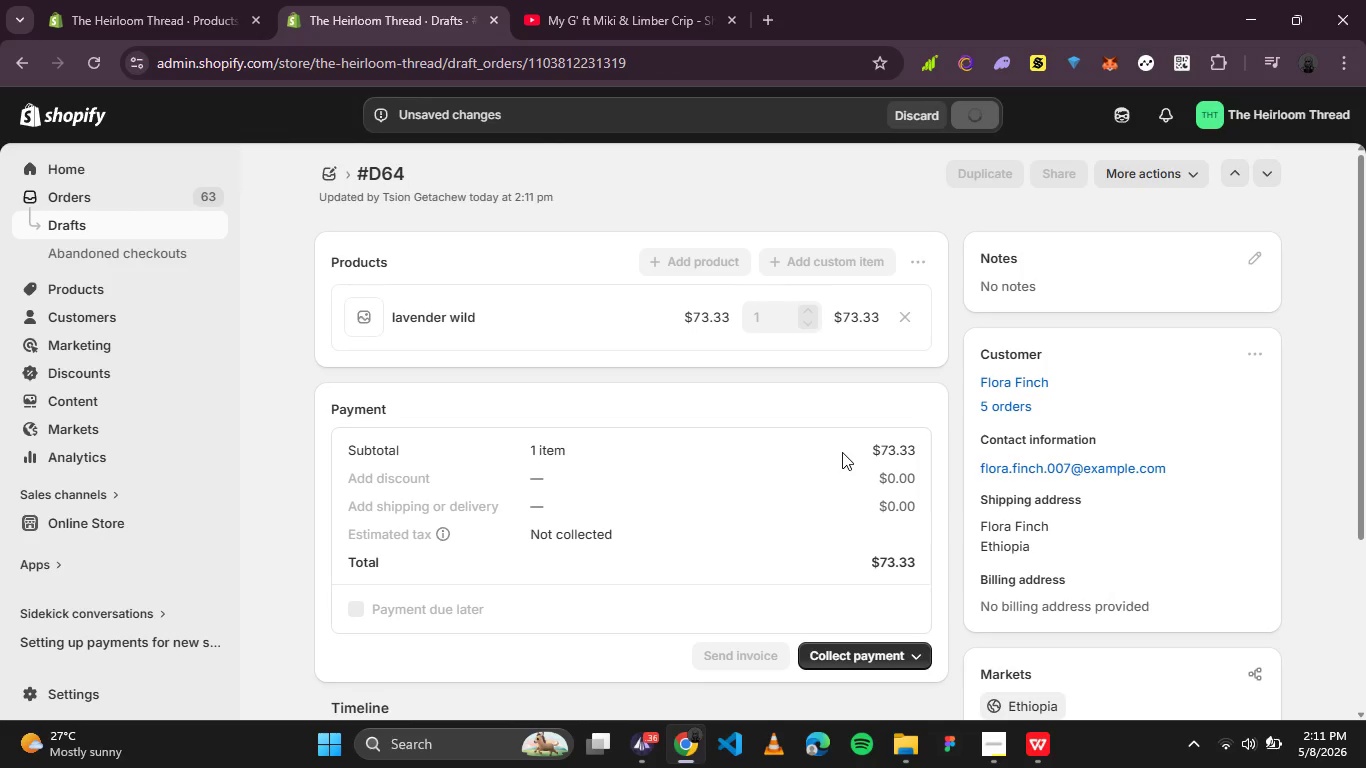 
mouse_move([866, 469])
 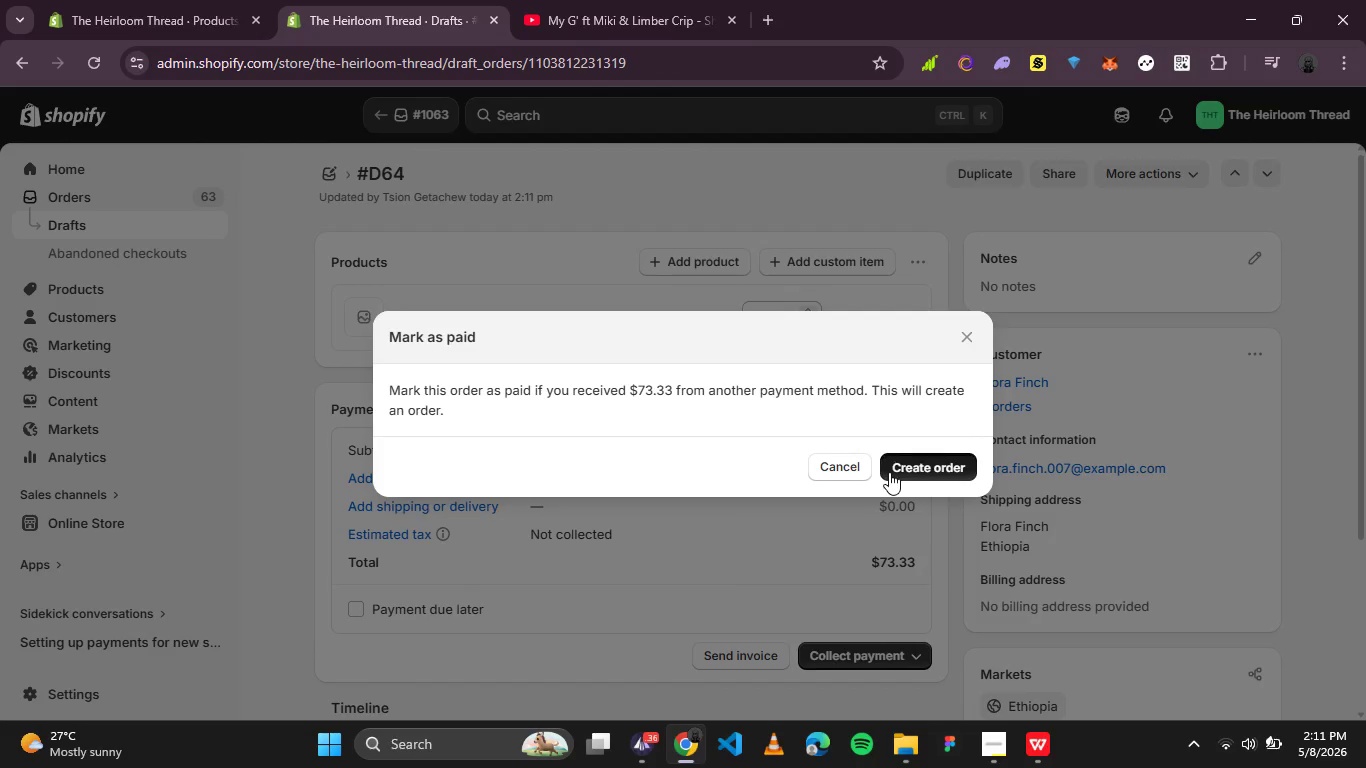 
left_click([889, 472])
 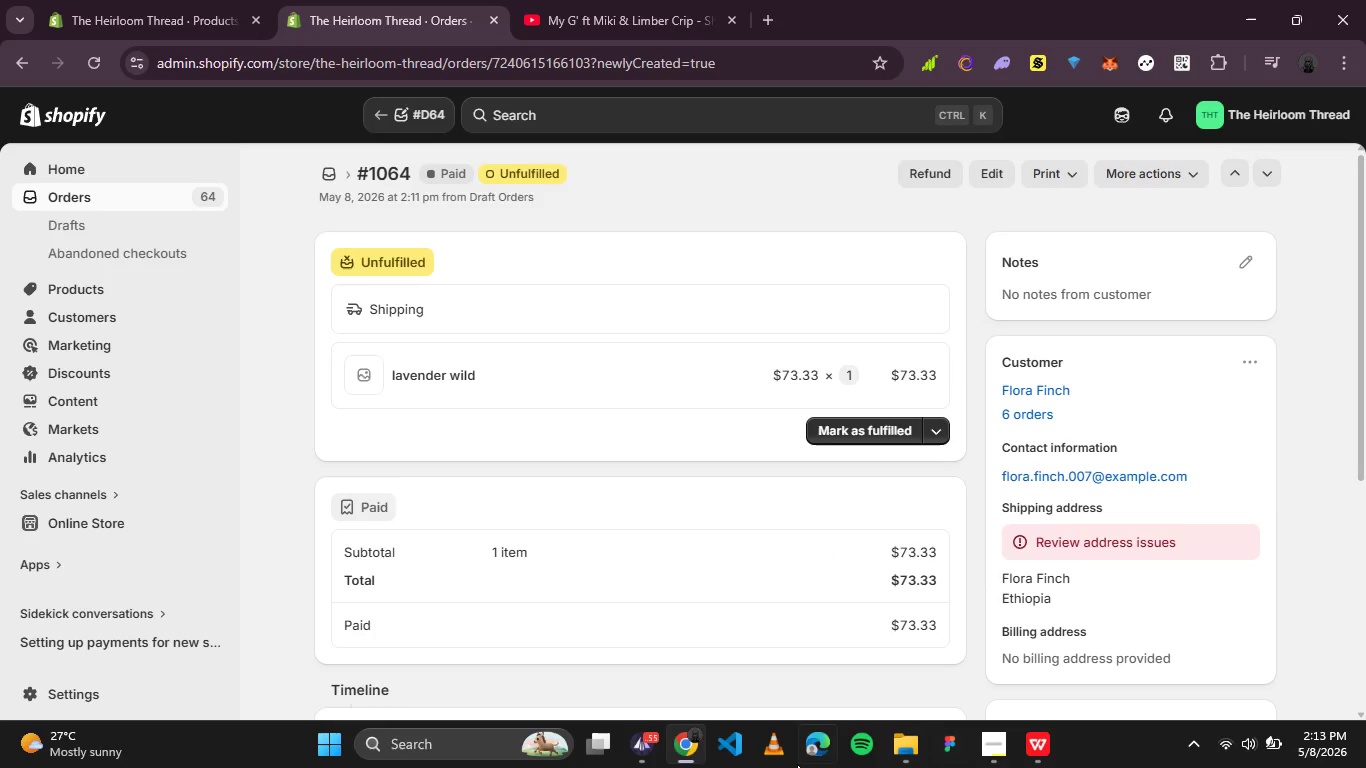 
wait(85.14)
 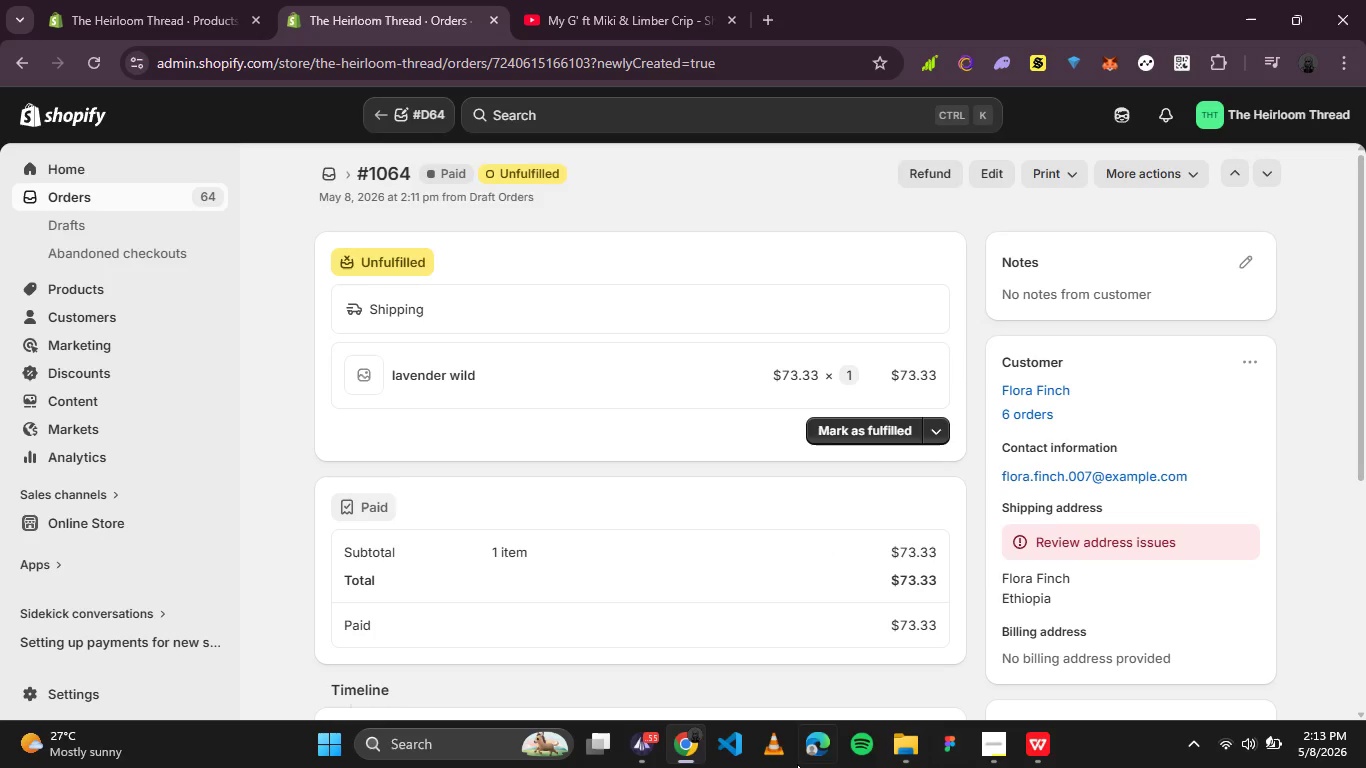 
left_click([1172, 163])
 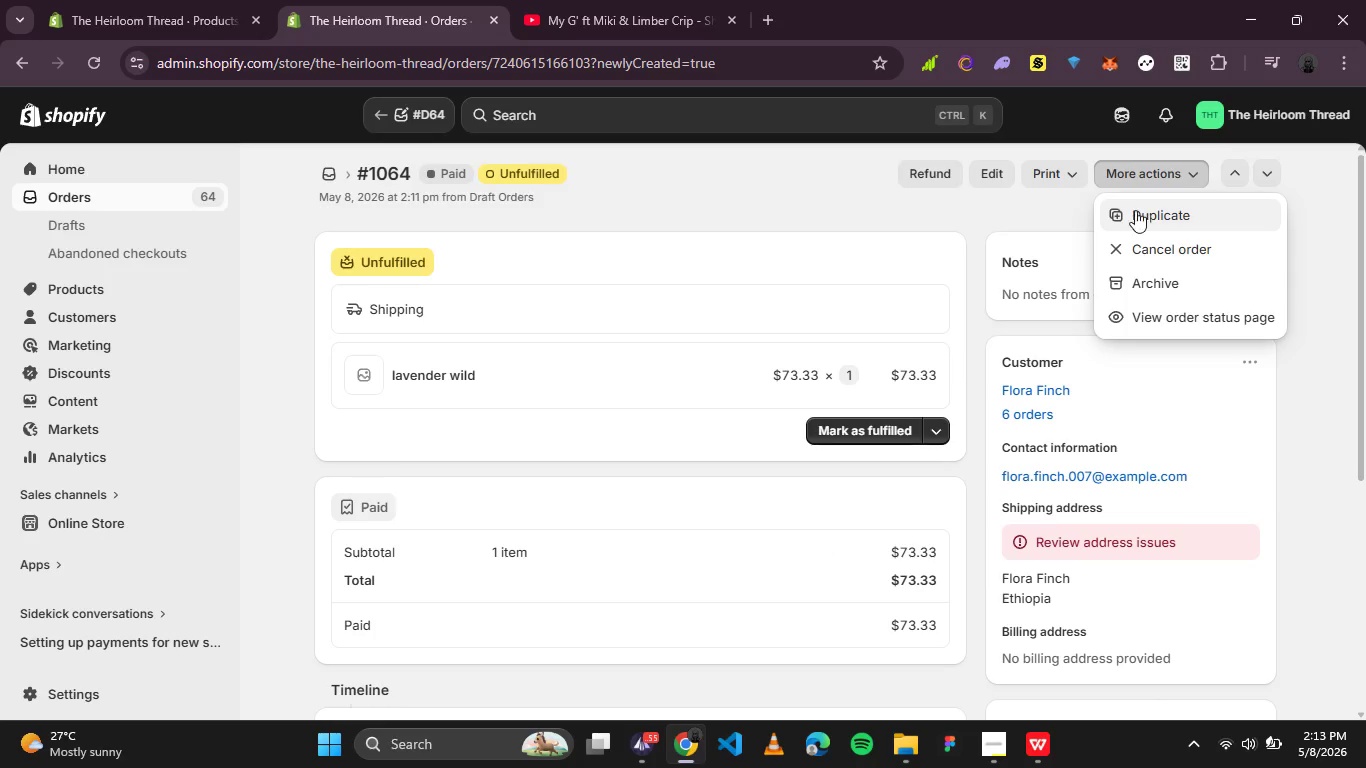 
left_click([1135, 213])
 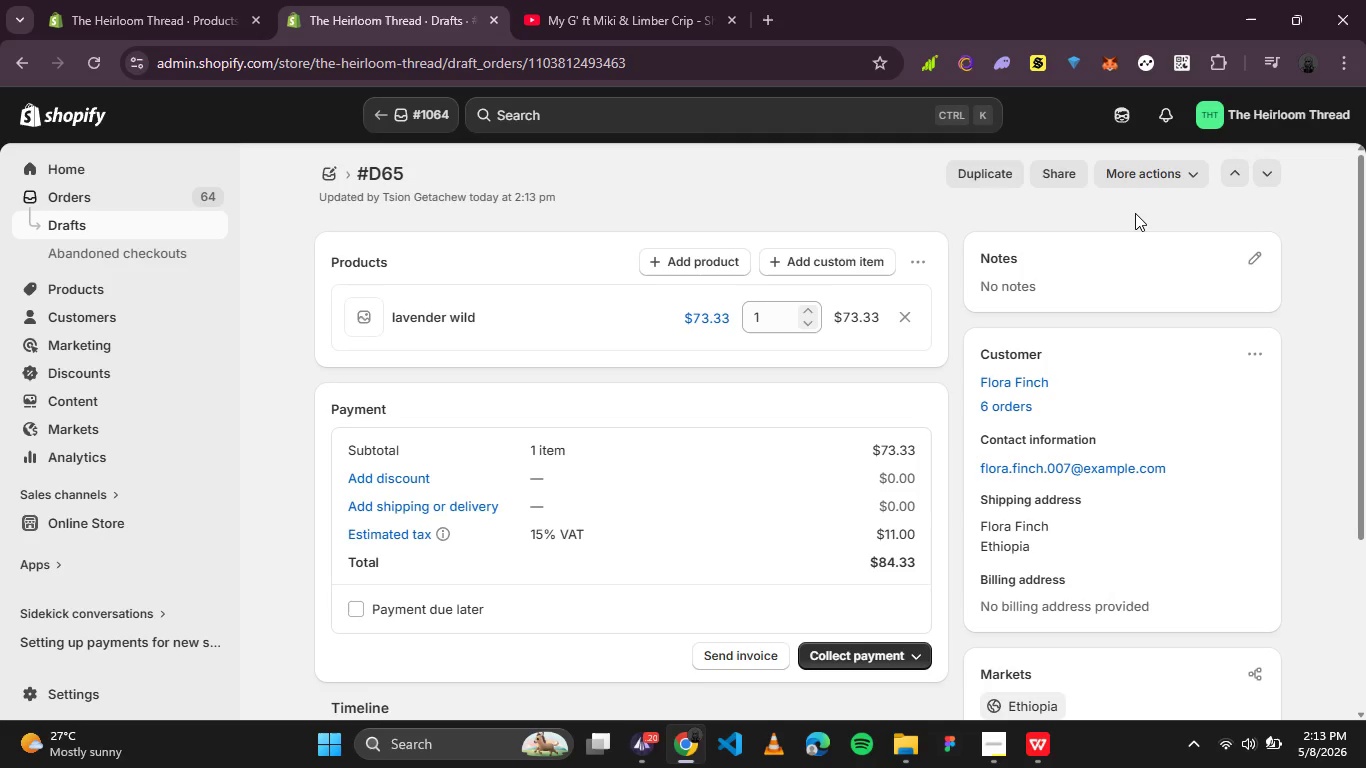 
wait(27.48)
 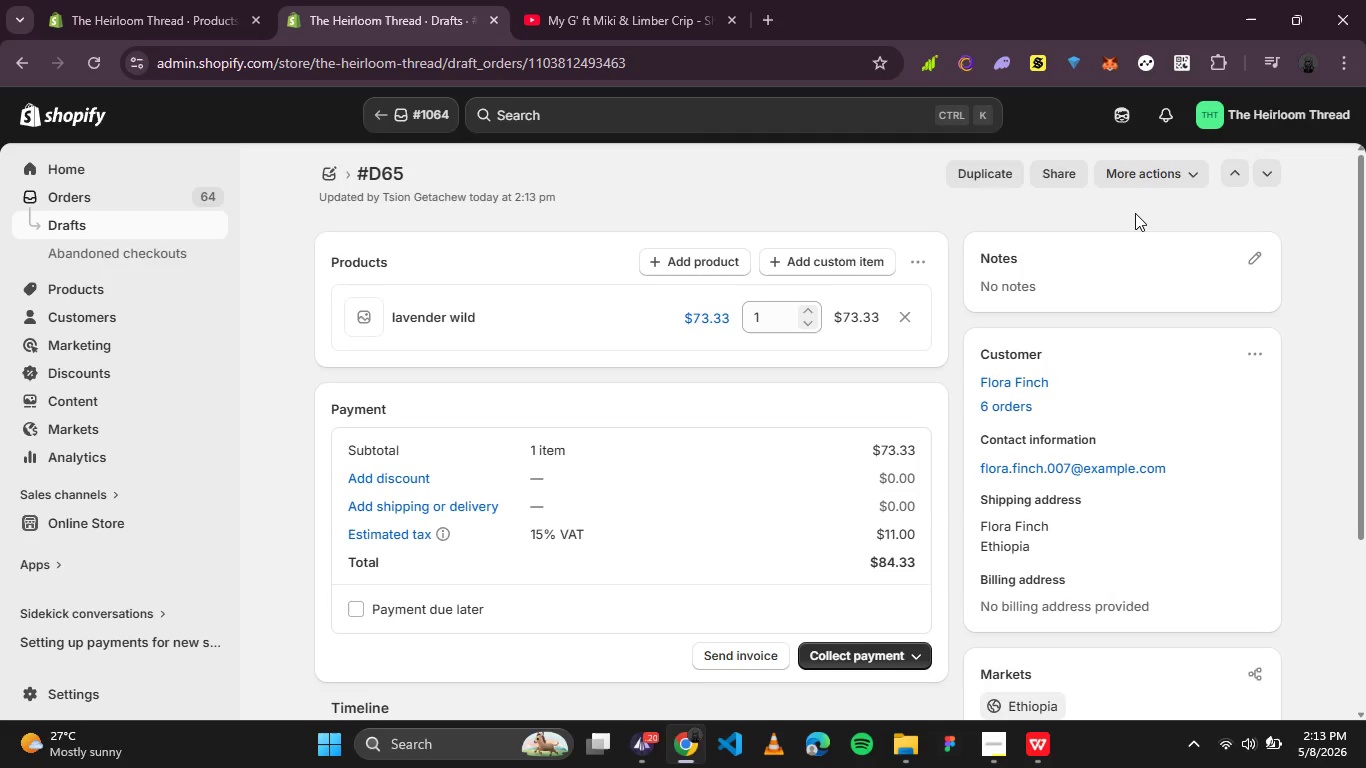 
left_click([360, 532])
 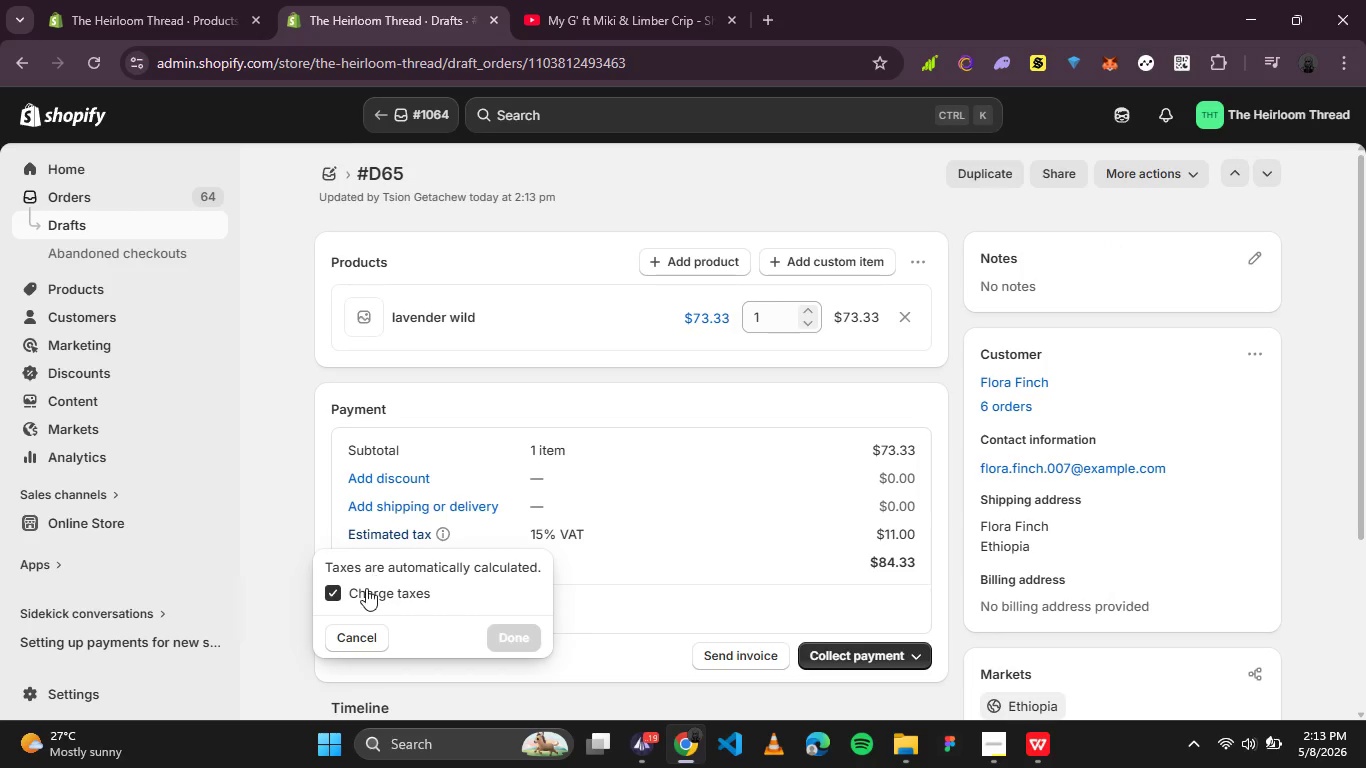 
left_click([366, 588])
 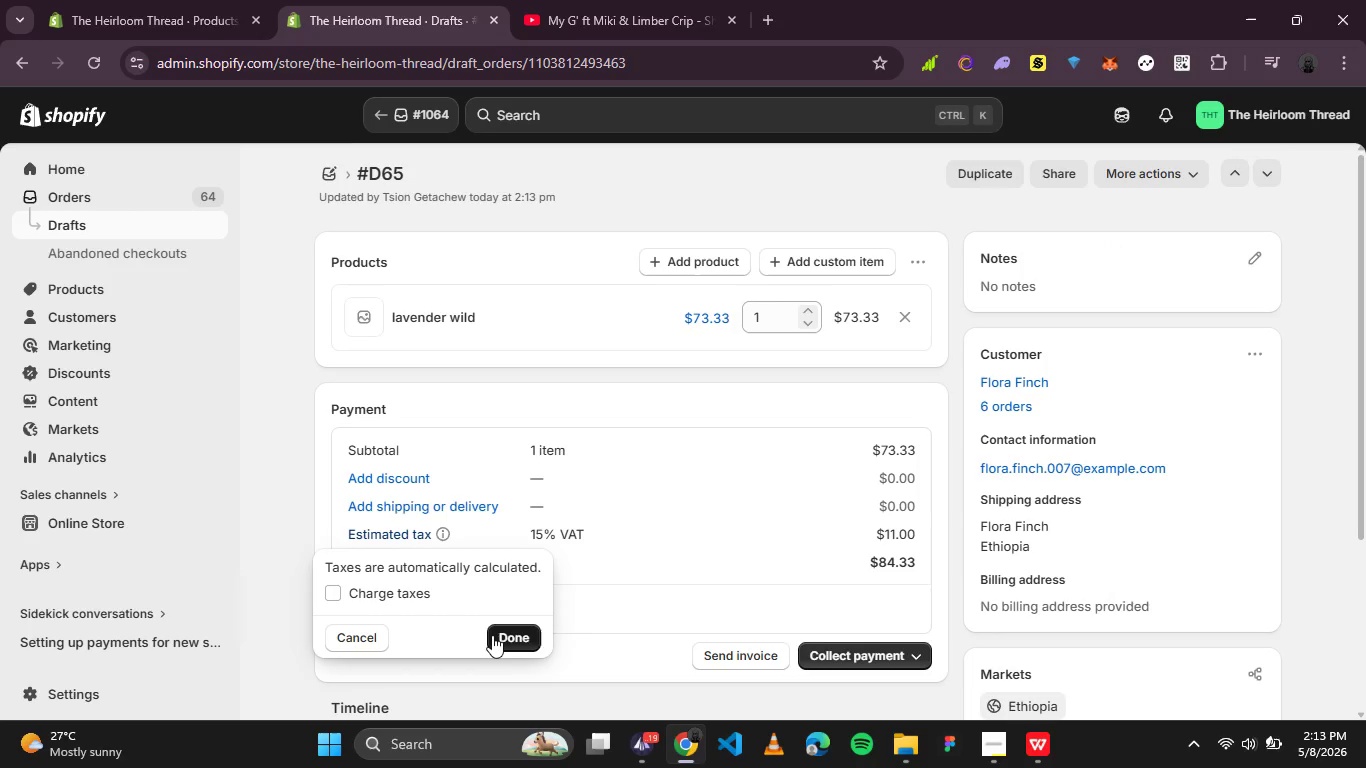 
left_click([493, 635])
 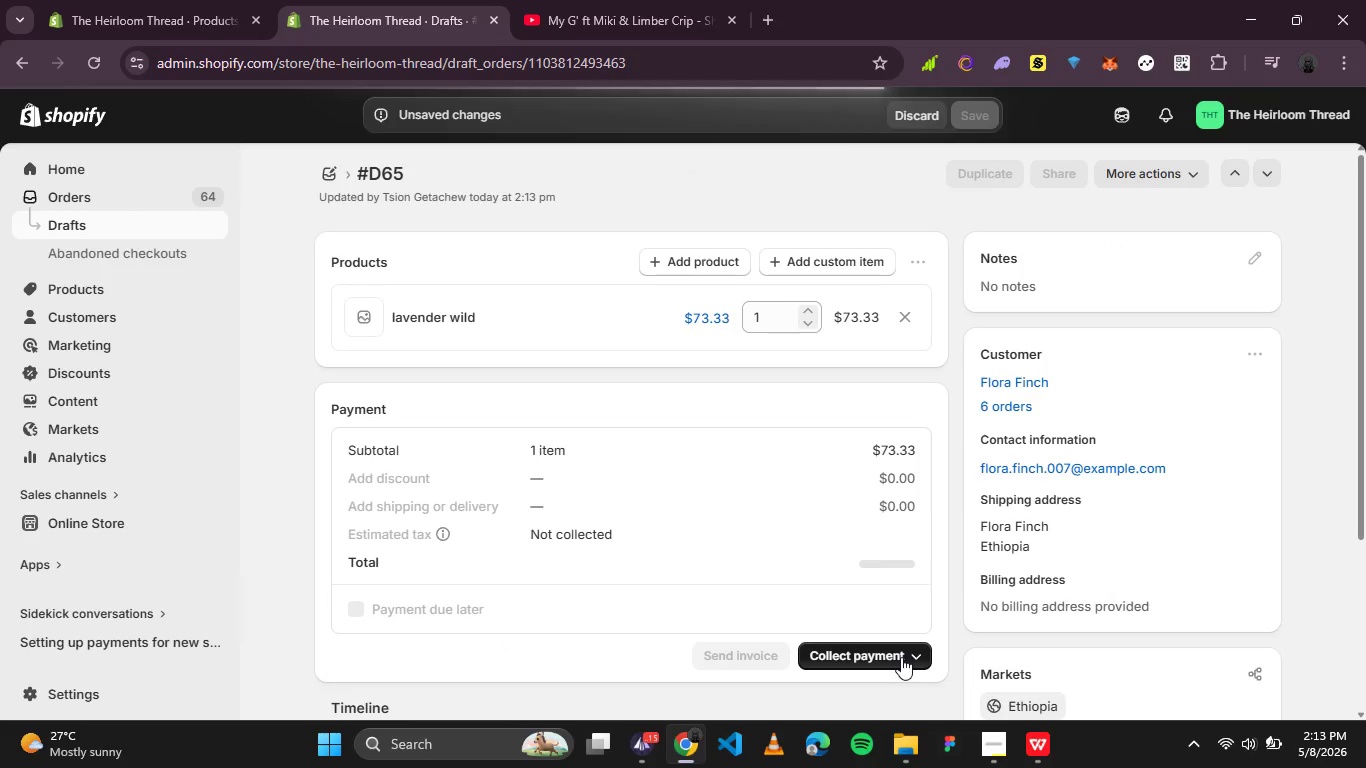 
left_click([910, 651])
 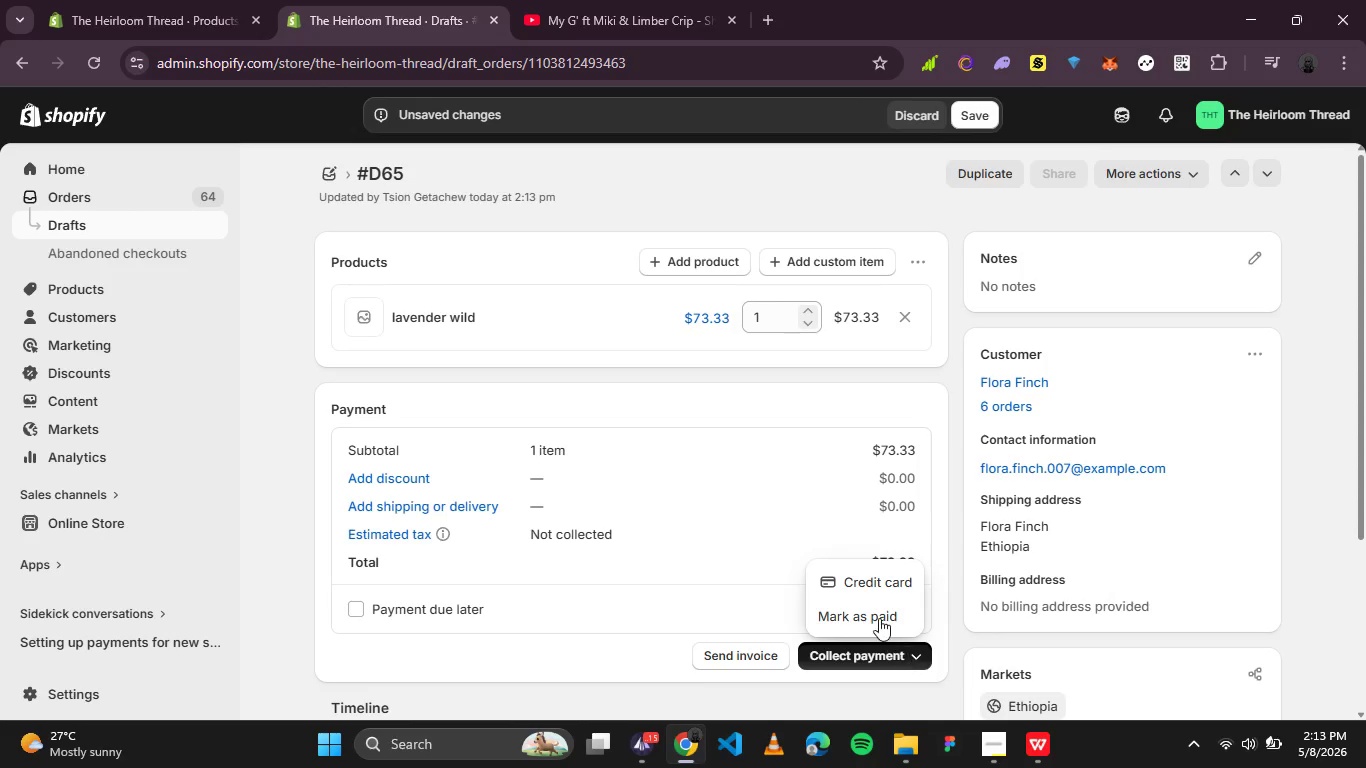 
left_click([879, 618])
 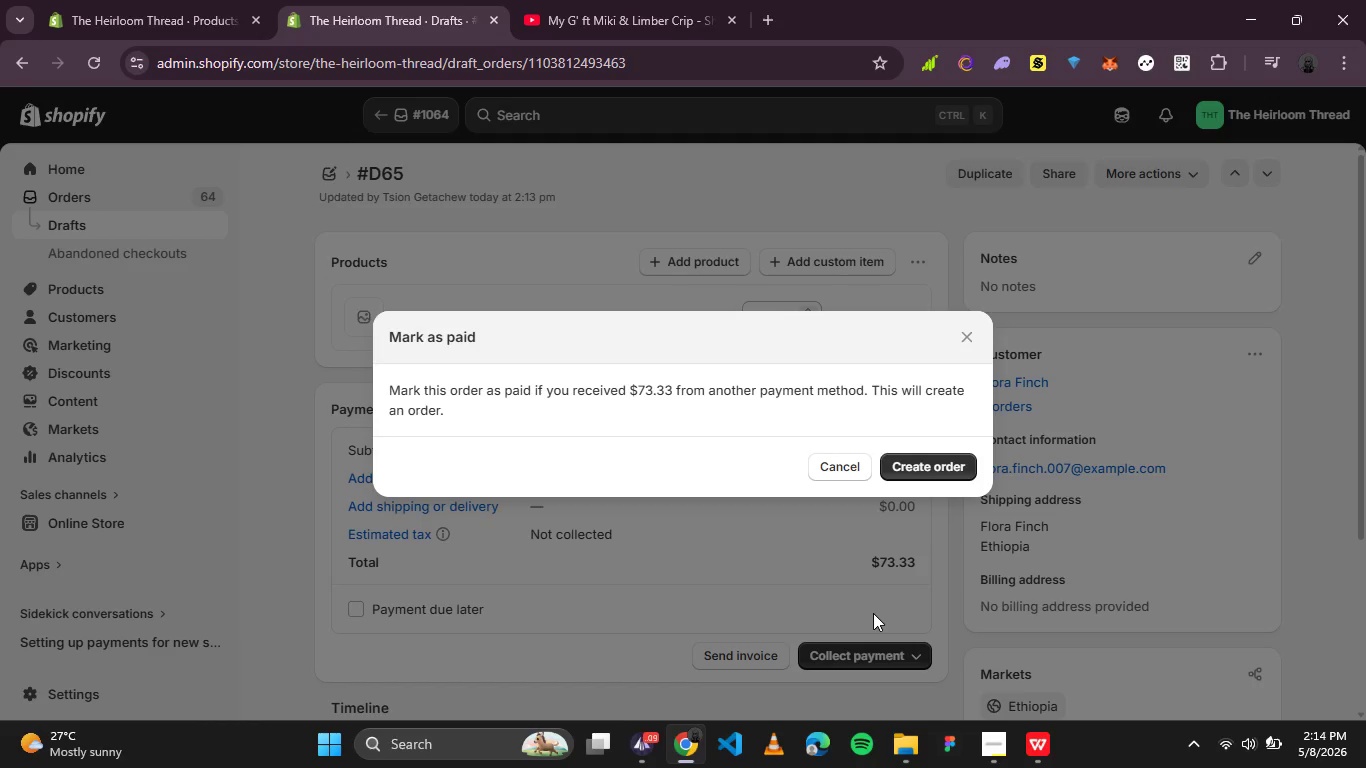 
wait(31.41)
 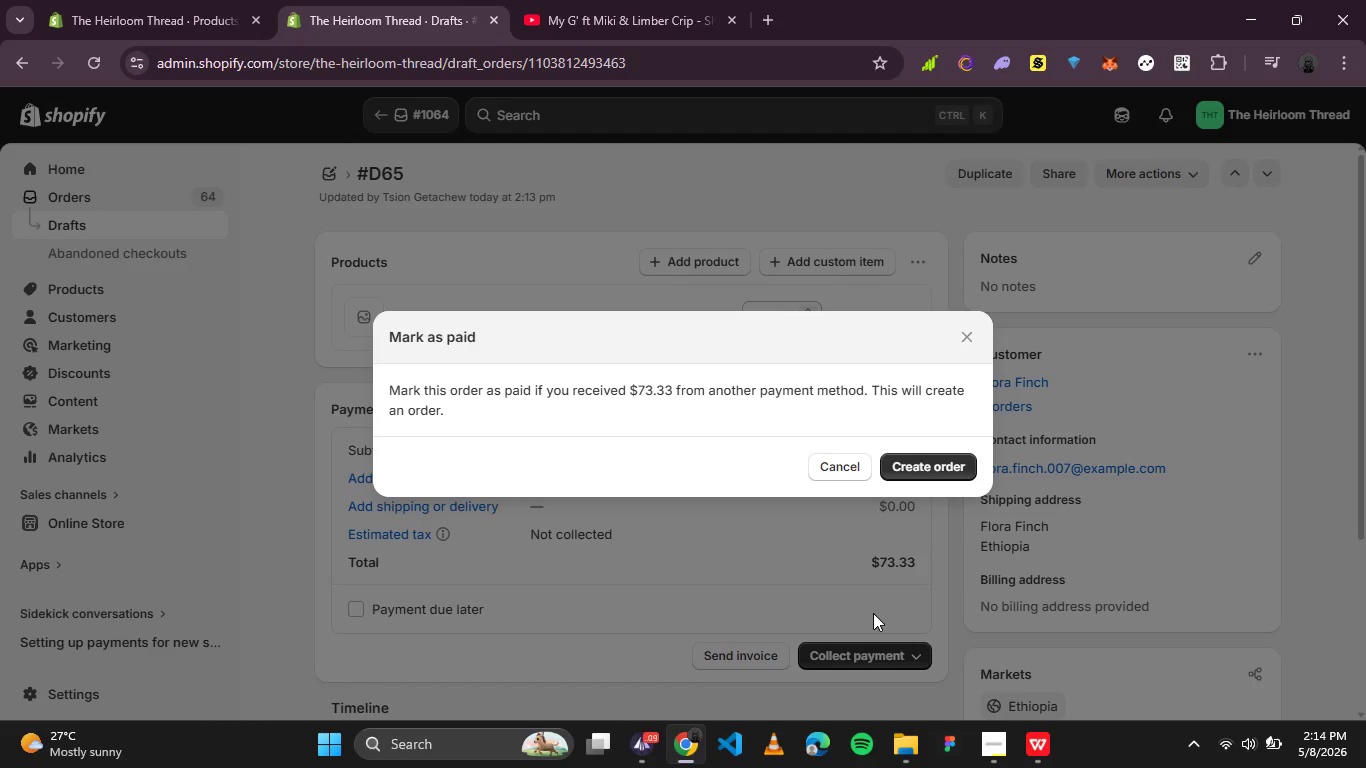 
left_click([1009, 744])